 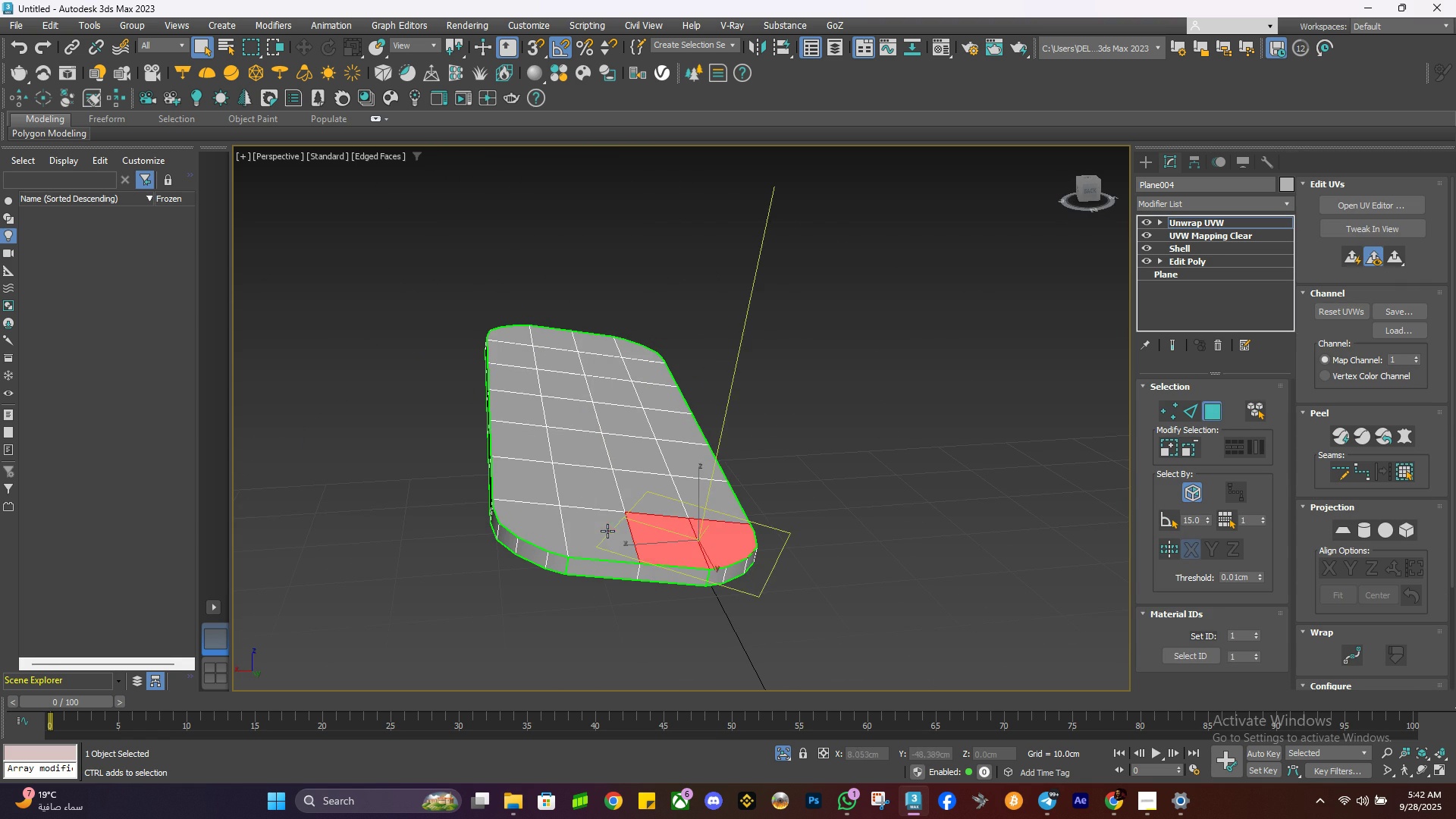 
double_click([607, 531])
 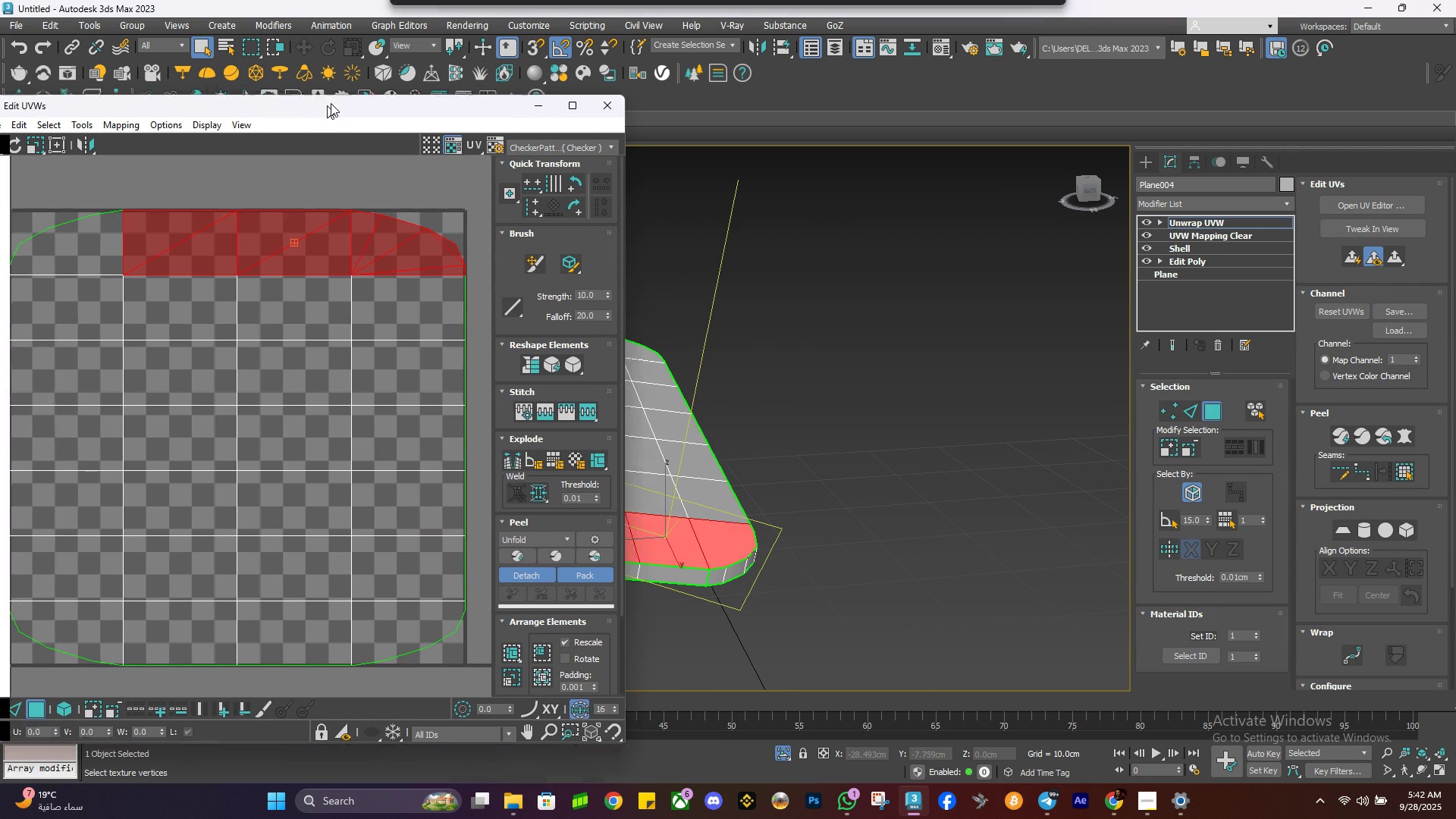 
wait(6.58)
 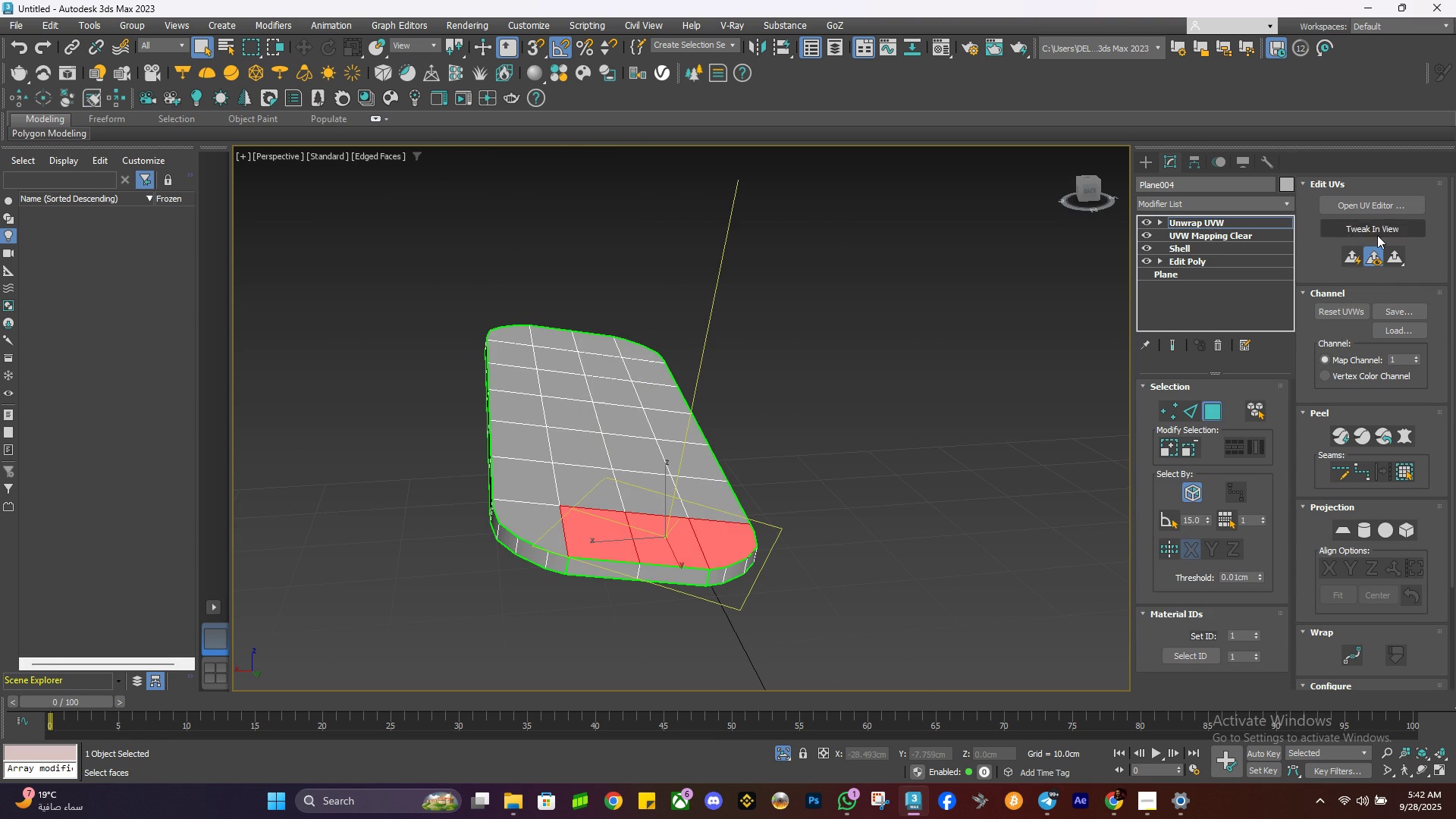 
double_click([225, 469])
 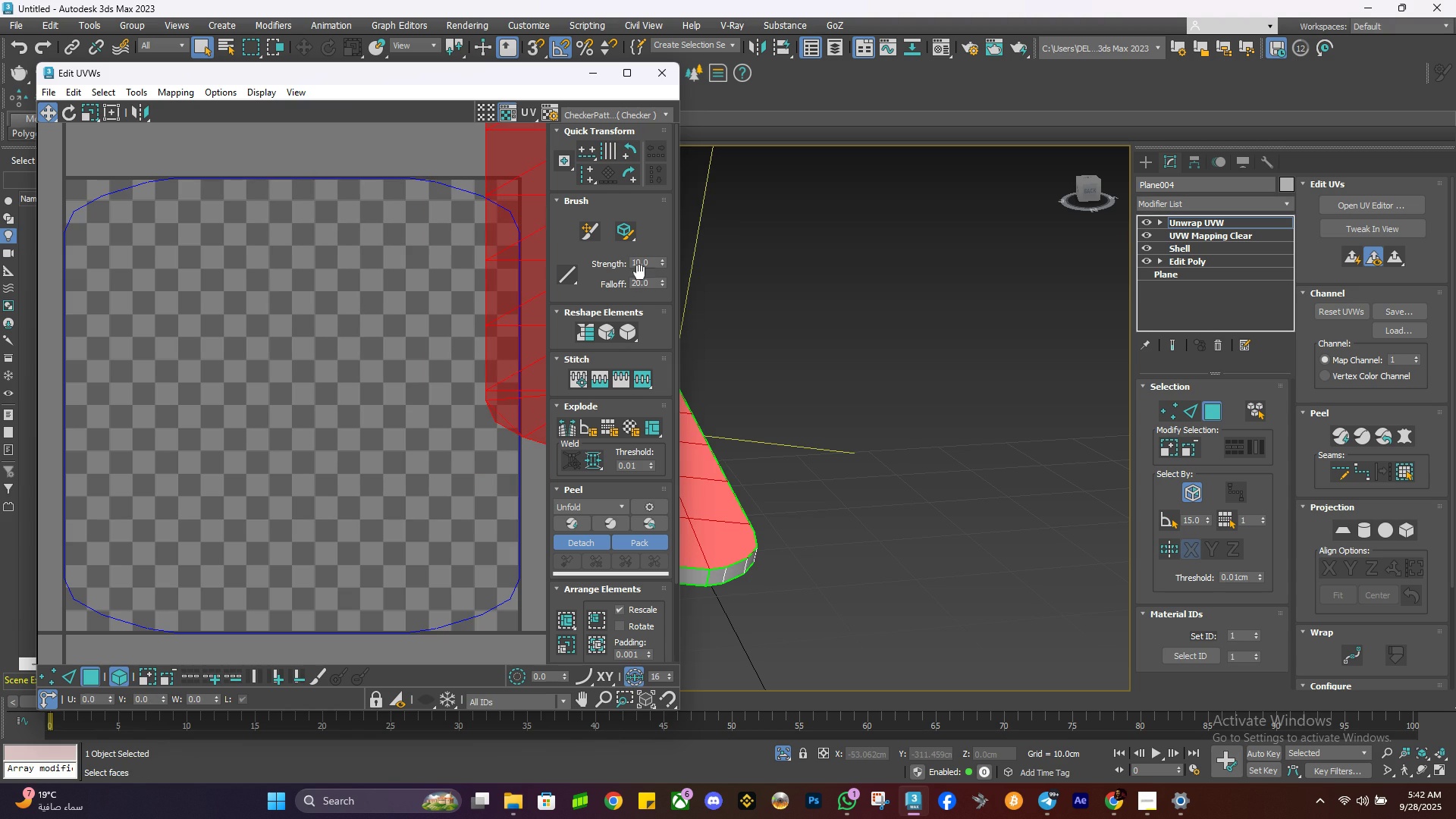 
left_click([309, 416])